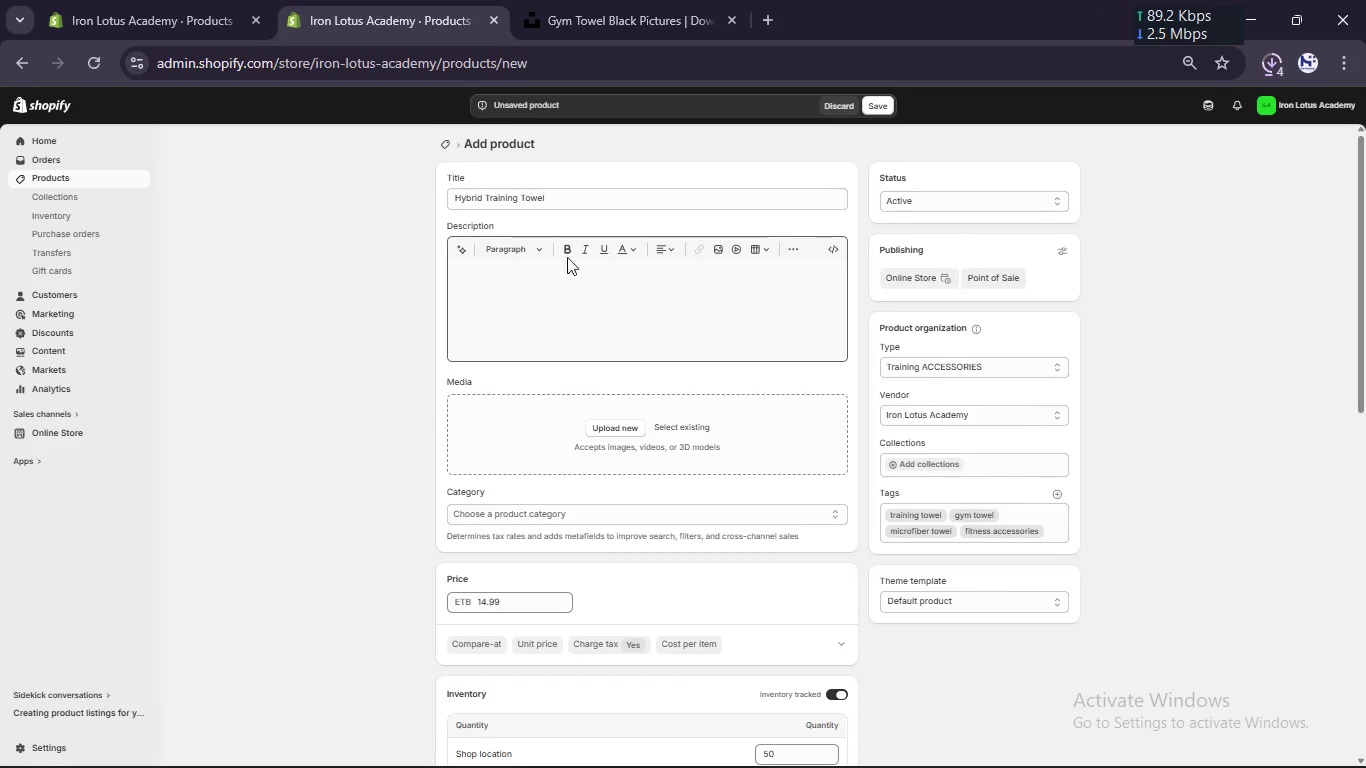 
left_click([572, 299])
 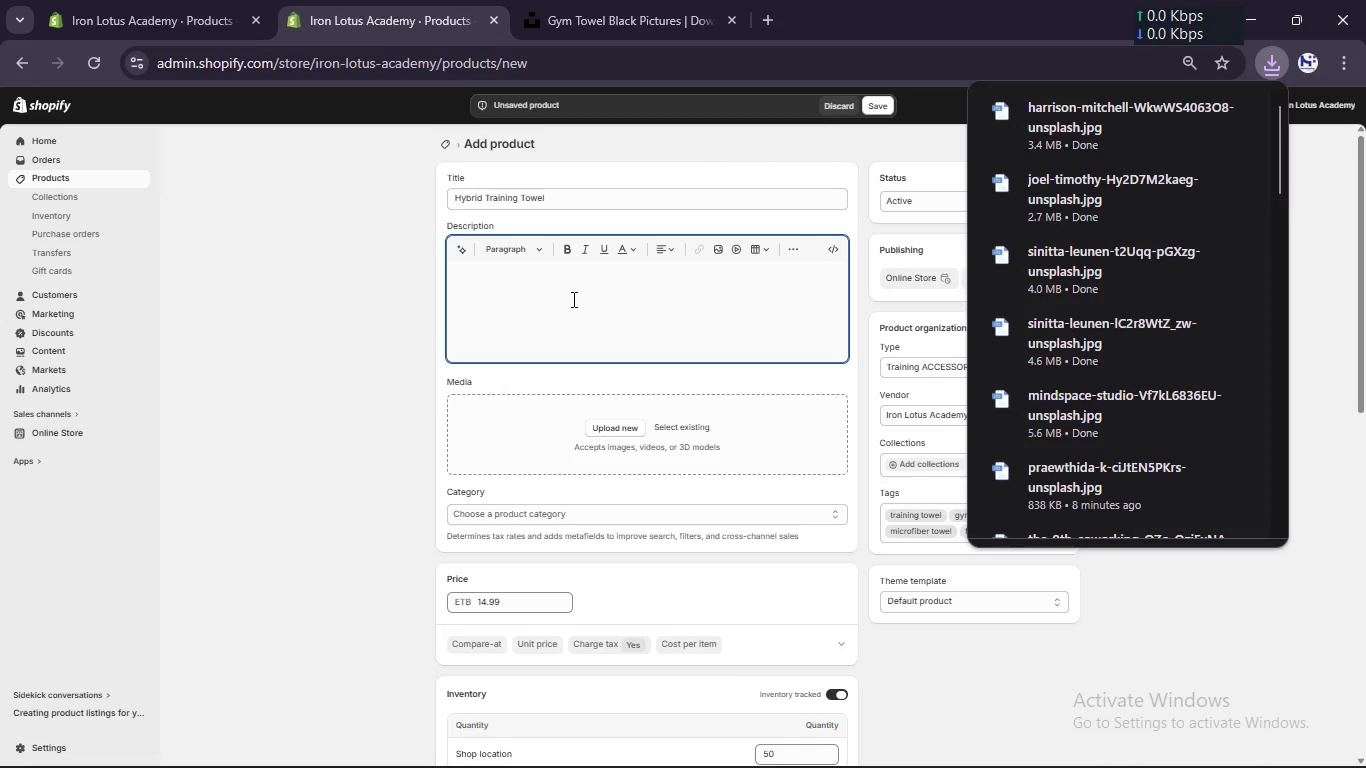 
wait(13.22)
 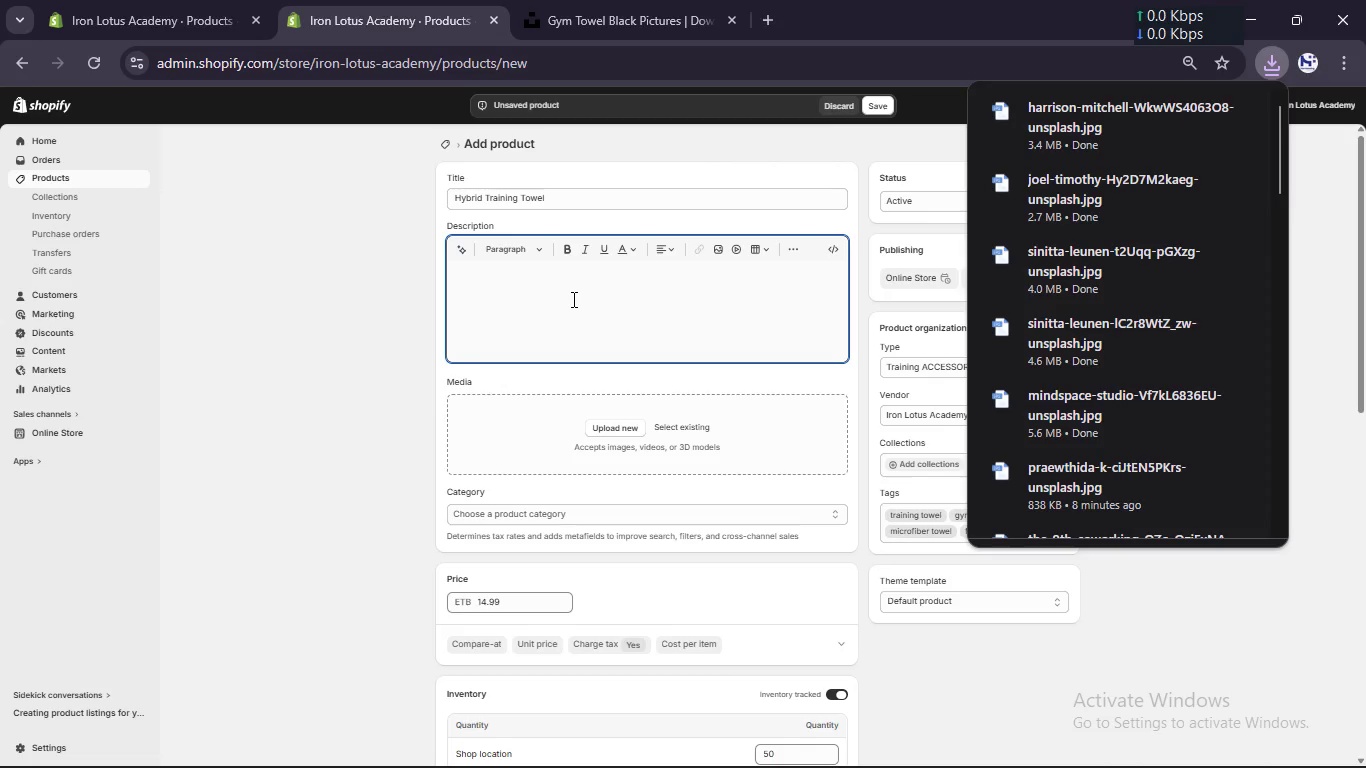 
type(The Hybrid Training Towel is buil for high absorben)
key(Backspace)
type(ncy and quick )
key(Backspace)
type( drying durnn)
key(Backspace)
key(Backspace)
type(ing intense sessions. Its lightweight constructio makes it easy to carry and reuse. Designed for efficiency, it support )
key(Backspace)
type(s booth training and recovery routines.)
 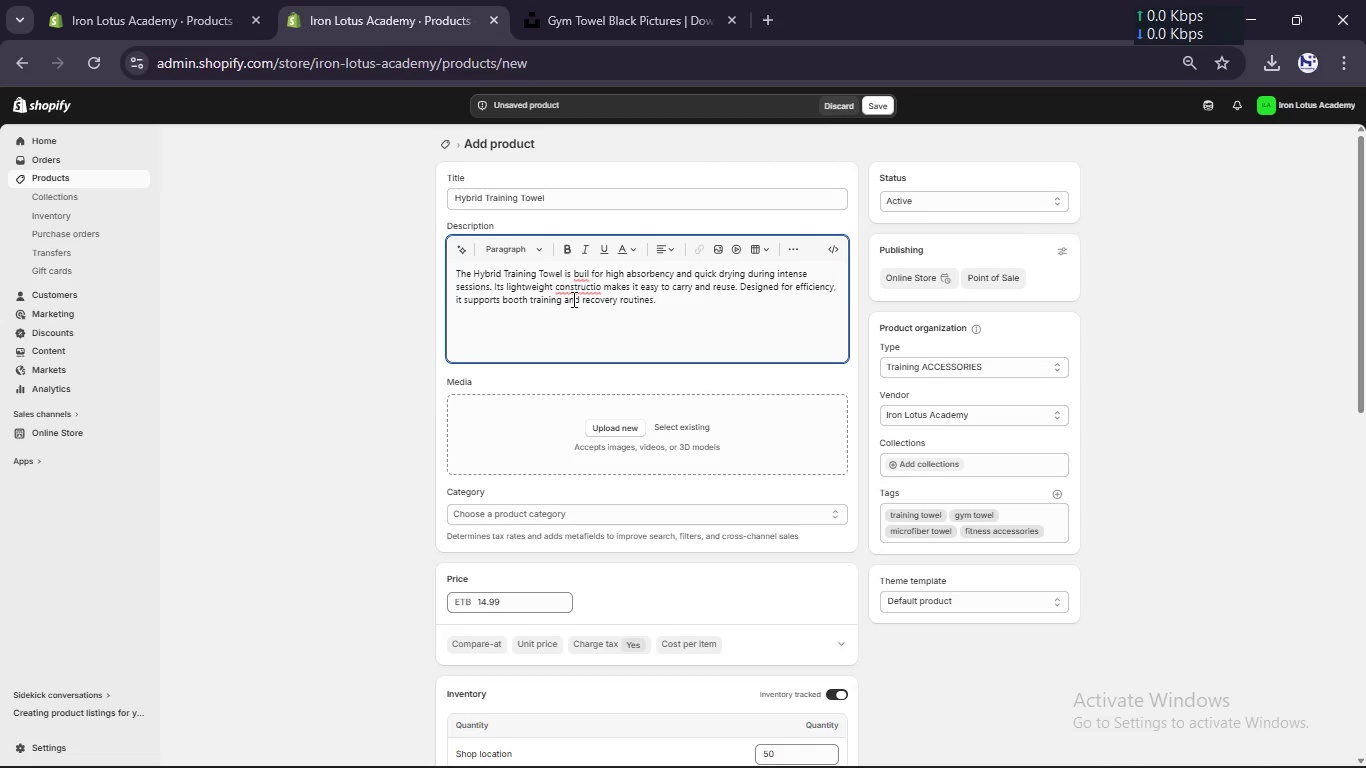 
left_click([601, 285])
 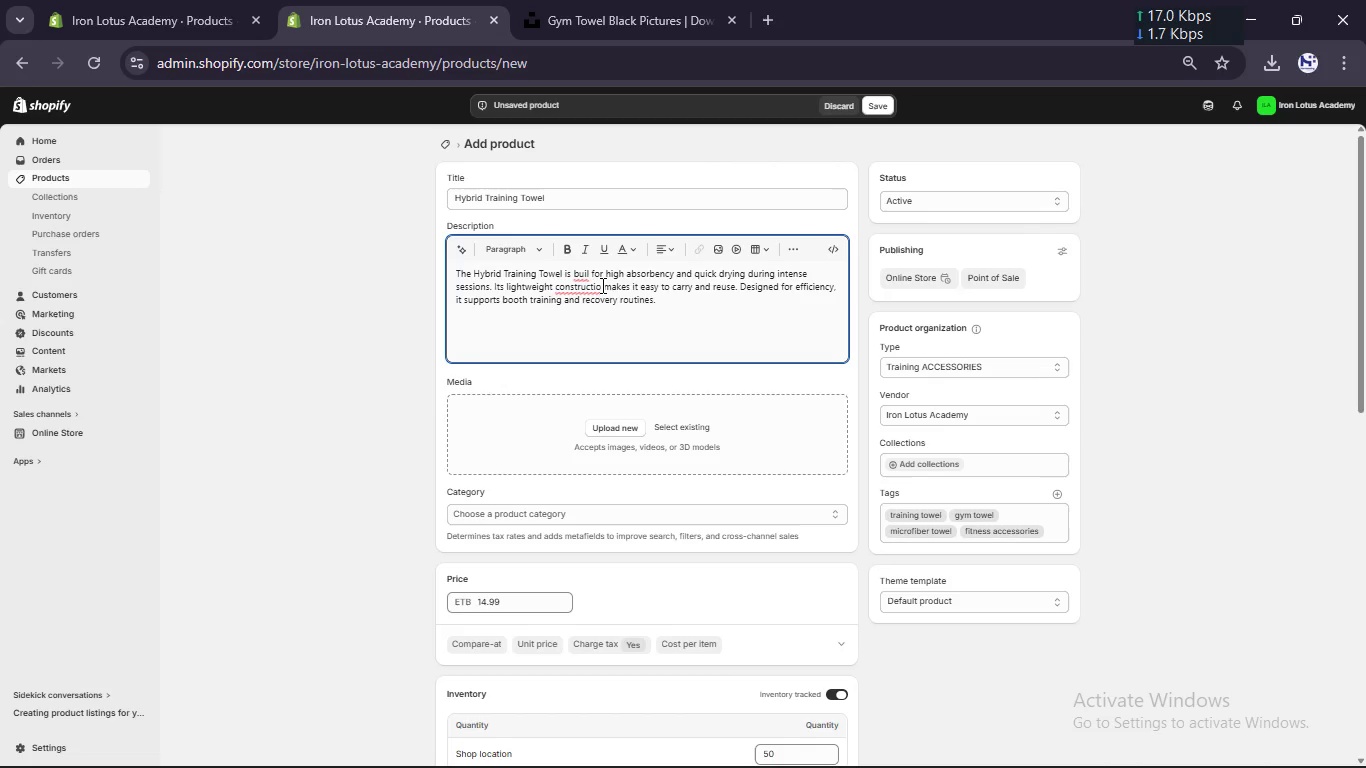 
key(N)
 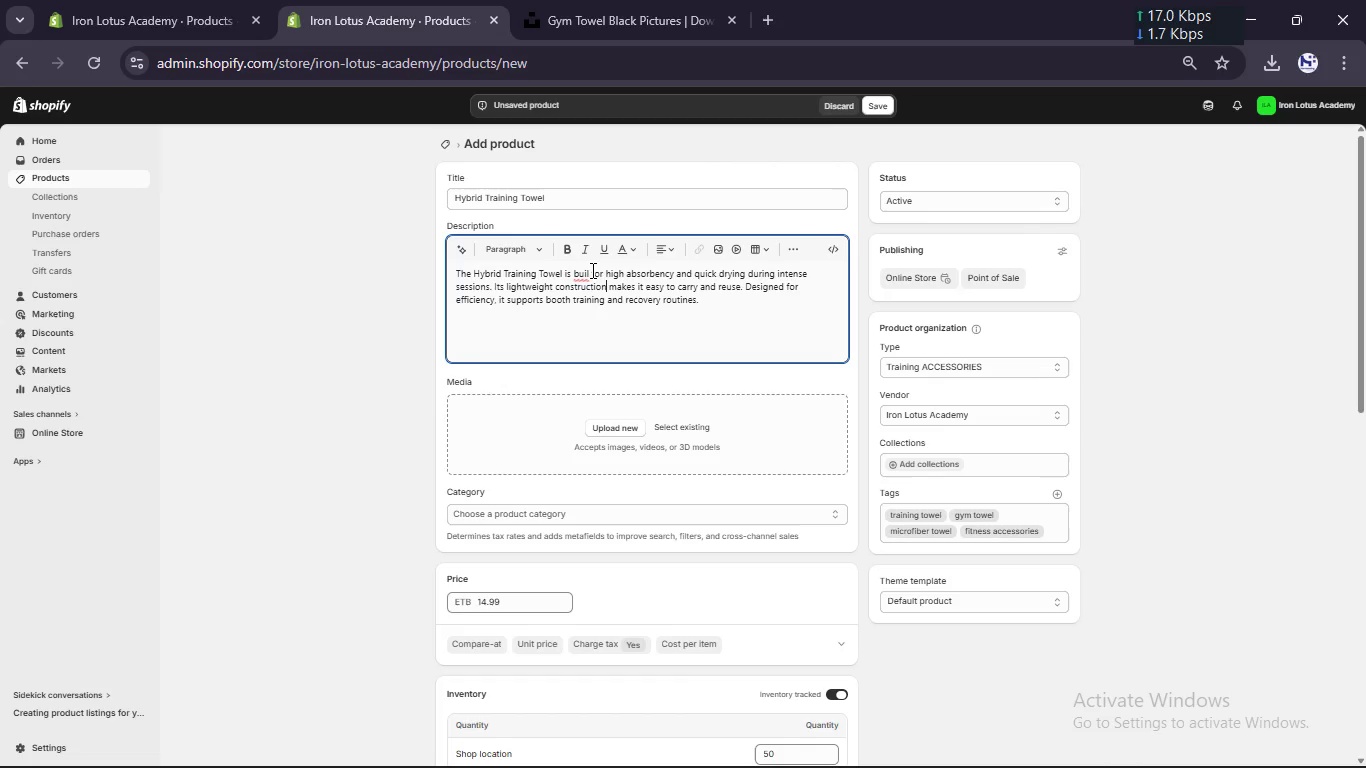 
left_click([590, 270])
 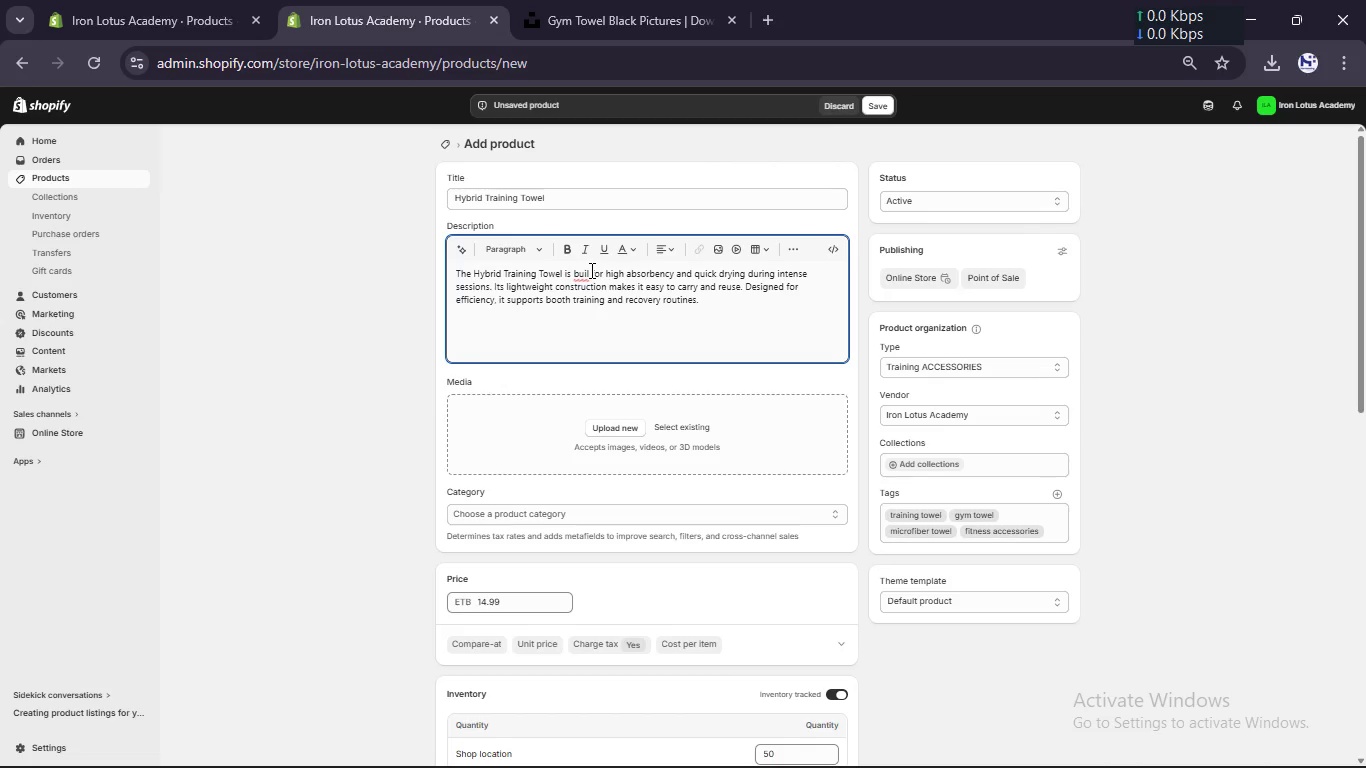 
key(ArrowLeft)
 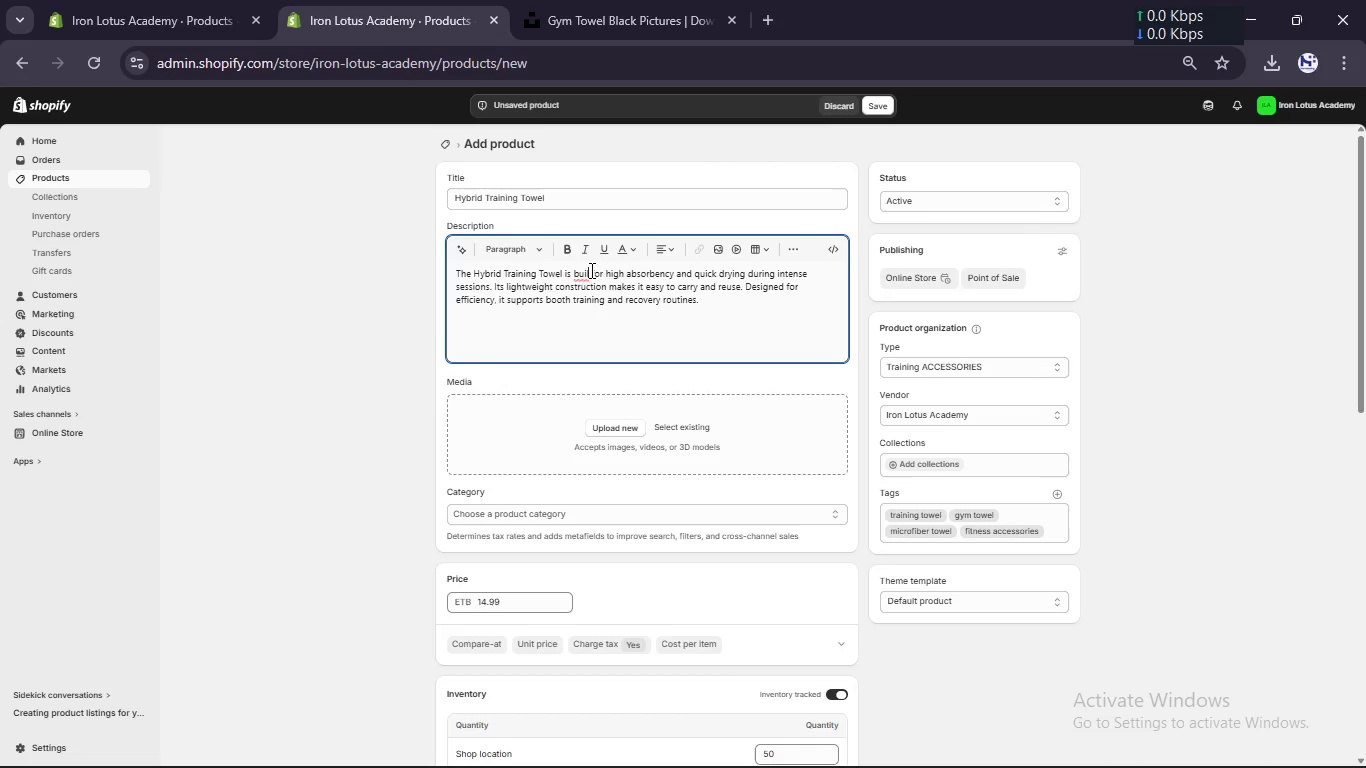 
key(T)
 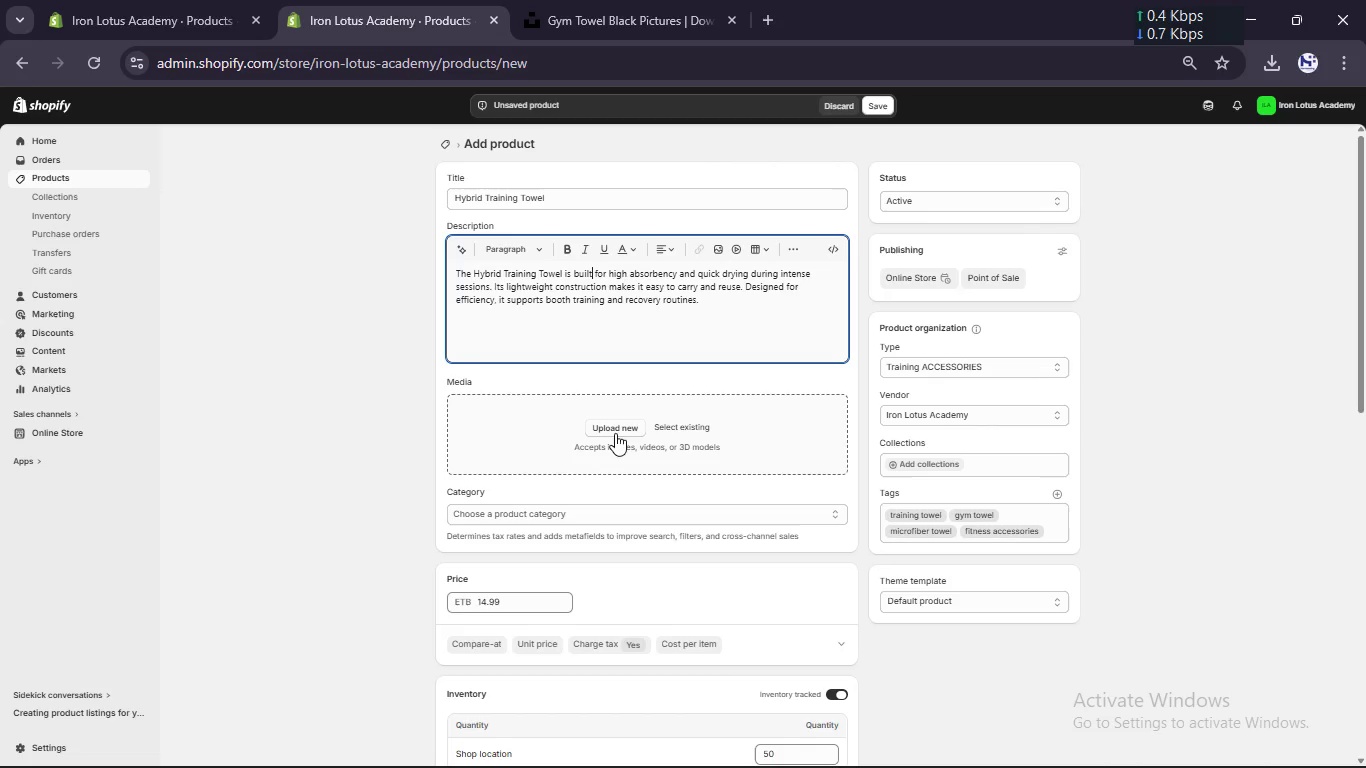 
left_click([623, 430])
 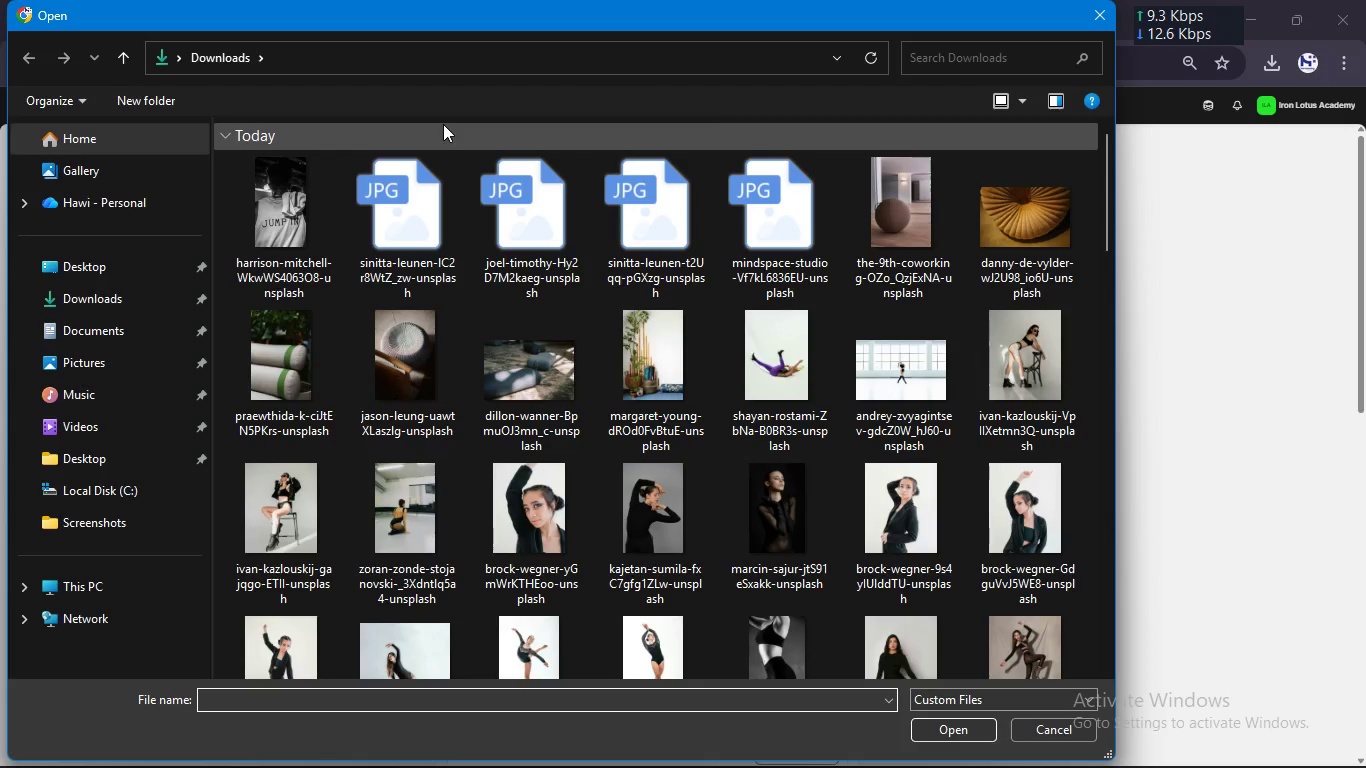 
hold_key(key=ShiftLeft, duration=0.48)
 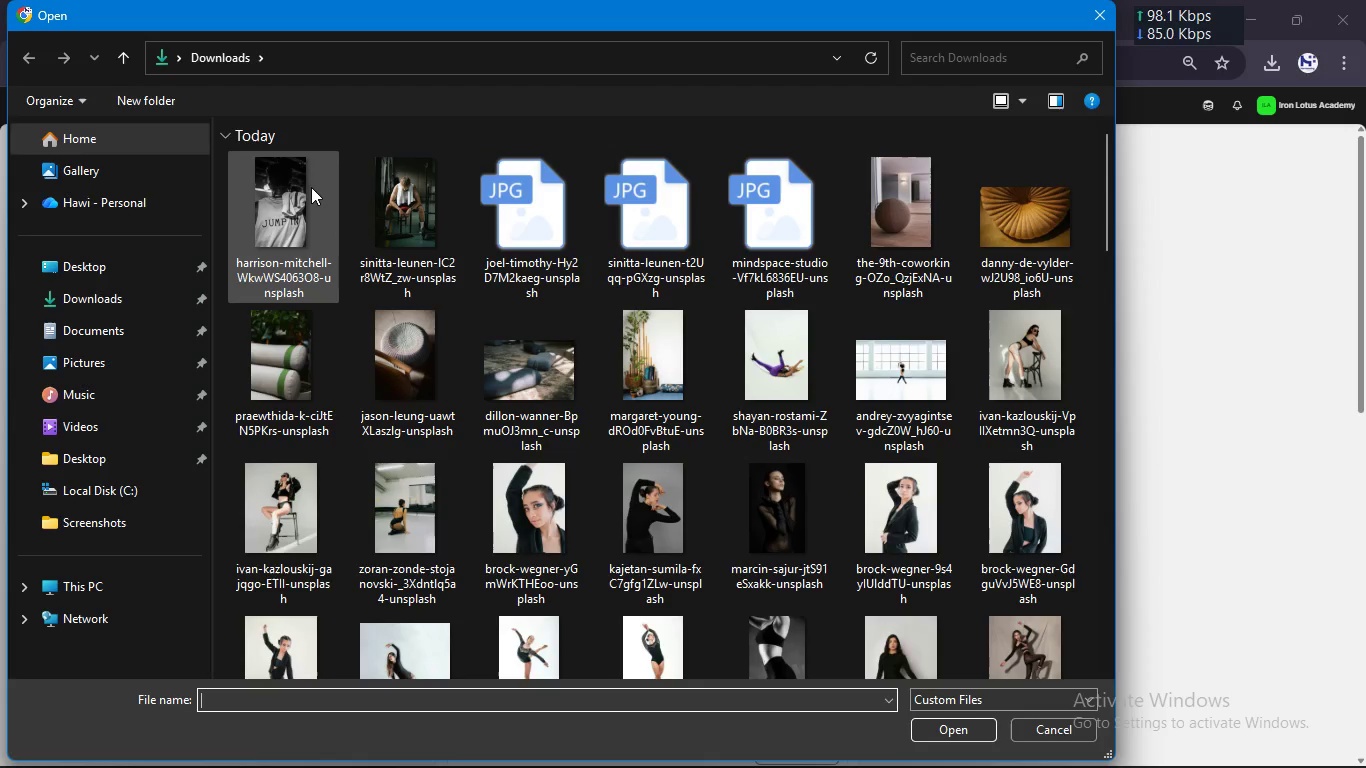 
hold_key(key=ControlLeft, duration=3.84)
left_click([295, 193])
 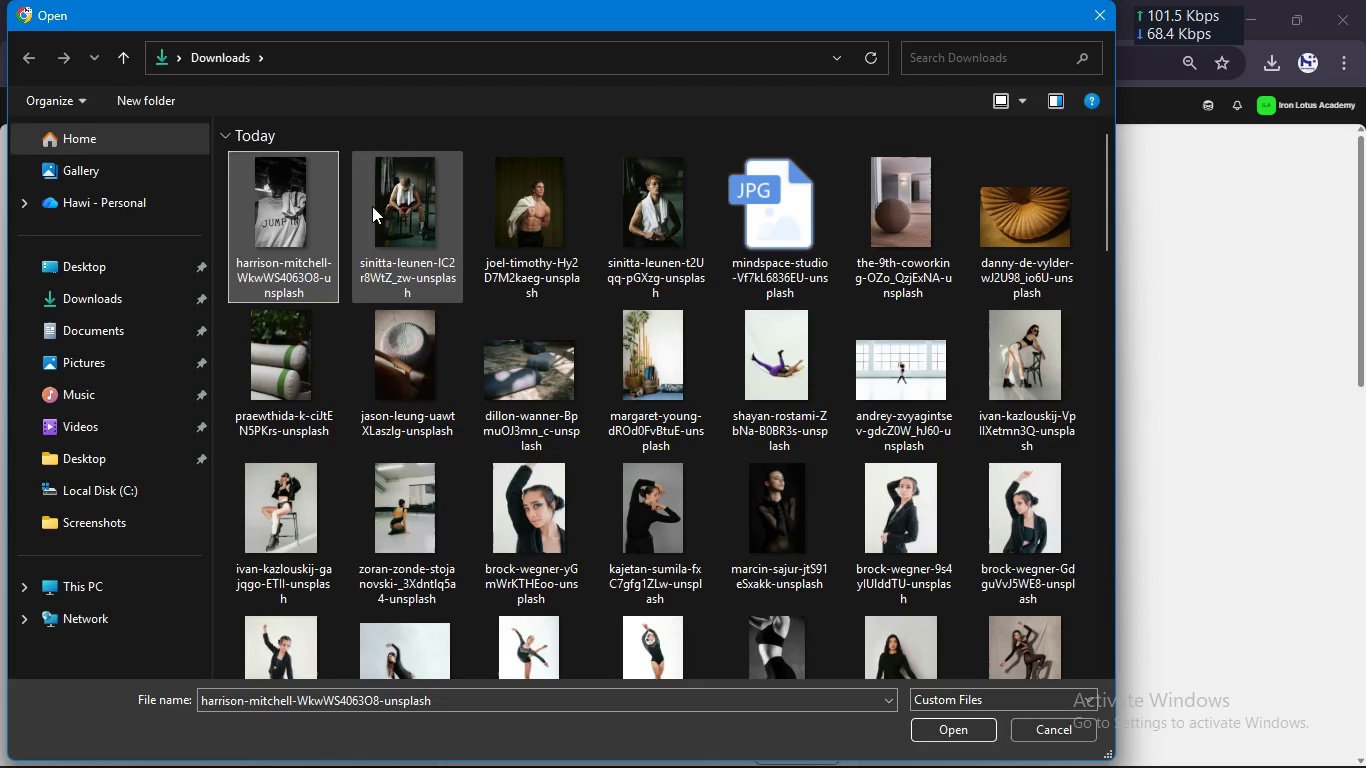 
left_click([377, 208])
 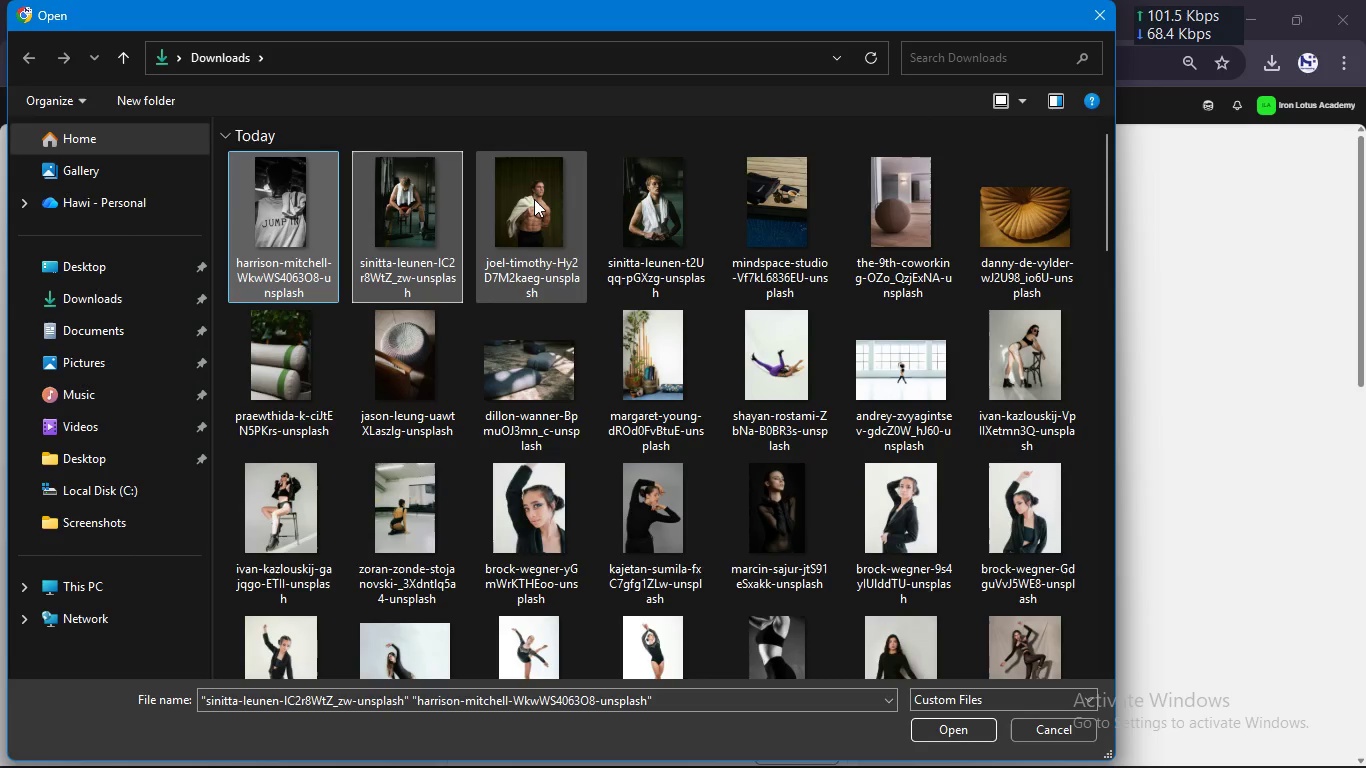 
left_click([536, 200])
 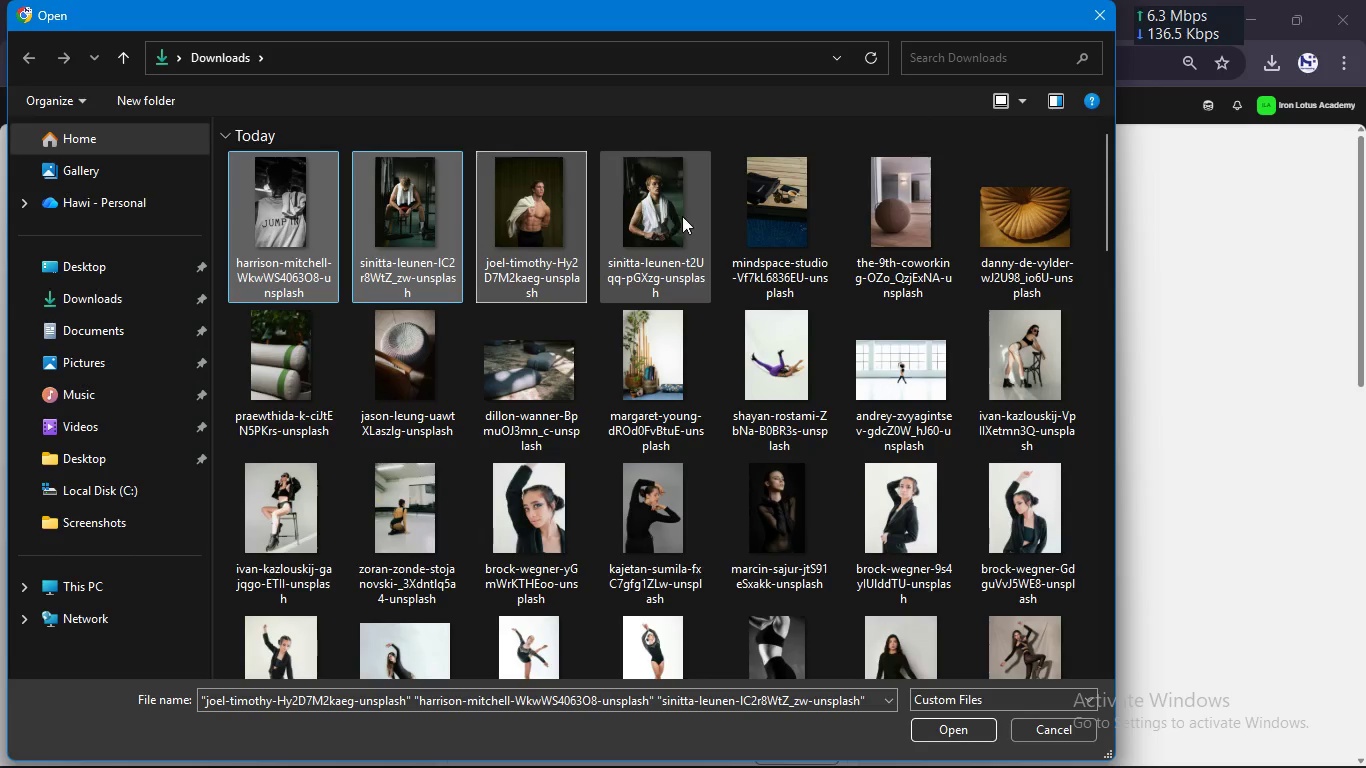 
left_click([686, 216])
 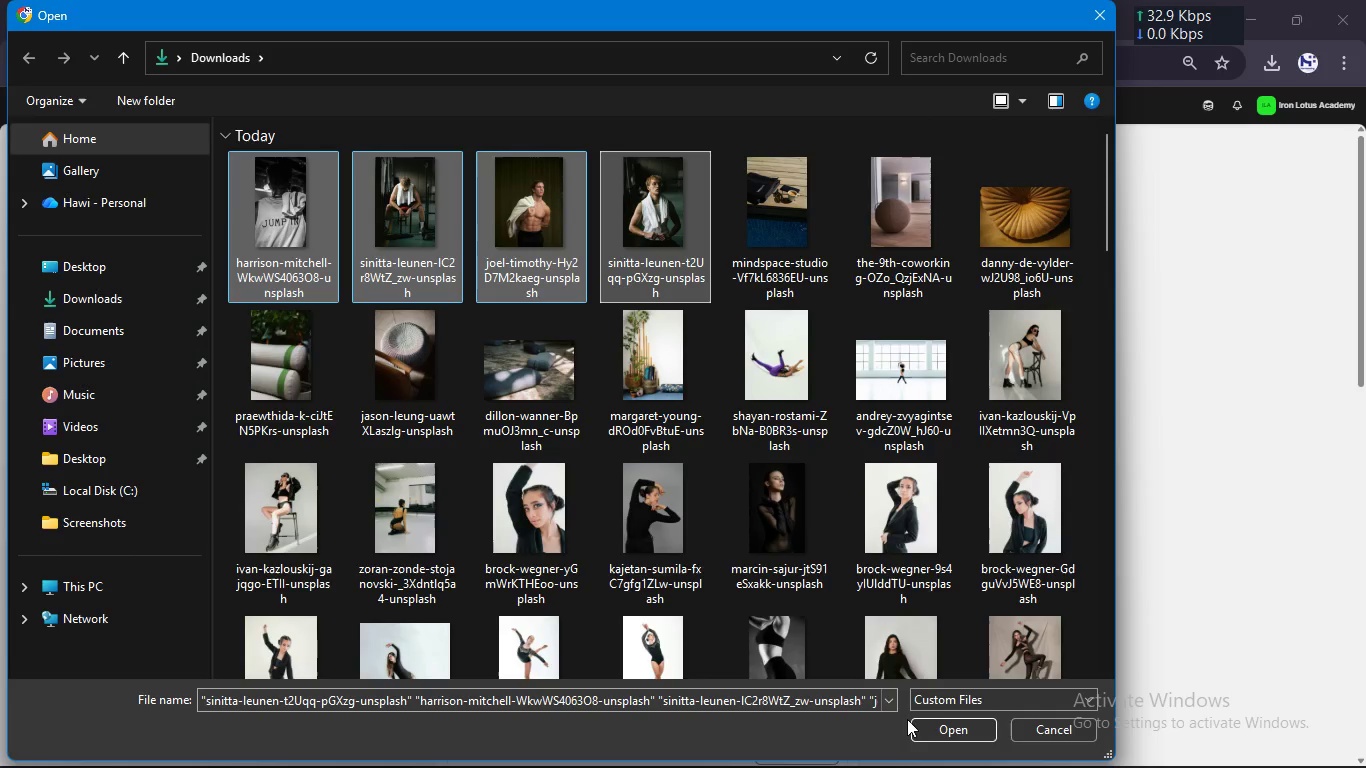 
left_click([923, 724])
 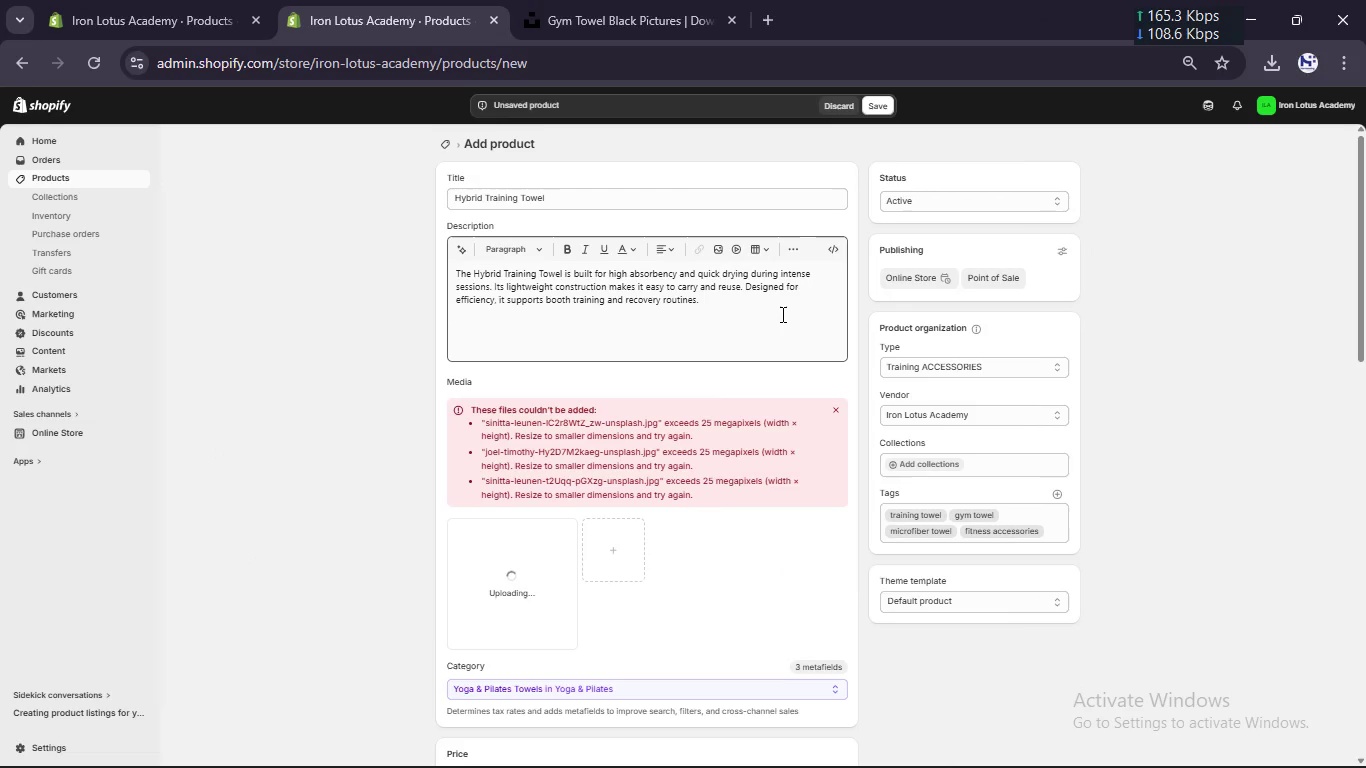 
scroll: coordinate [781, 314], scroll_direction: down, amount: 2.0
 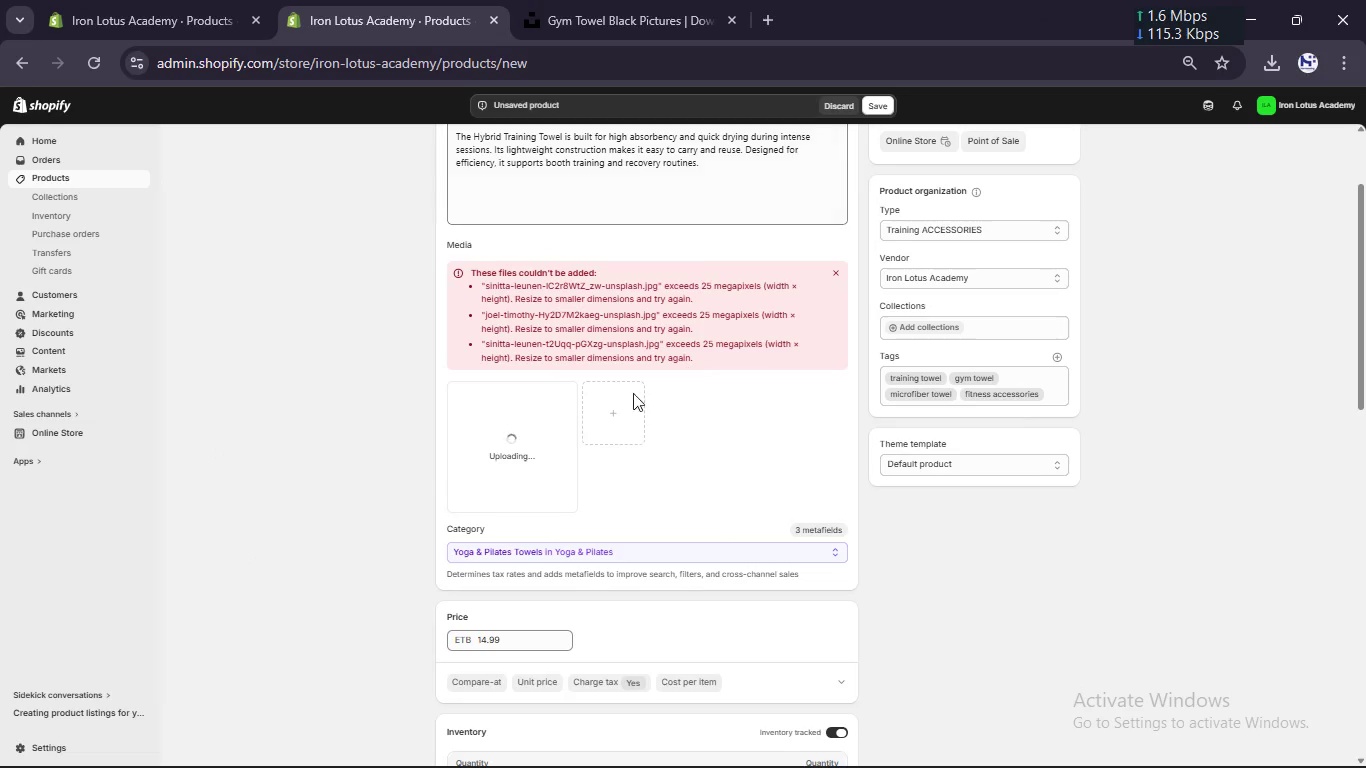 
key(Control+ControlLeft)
 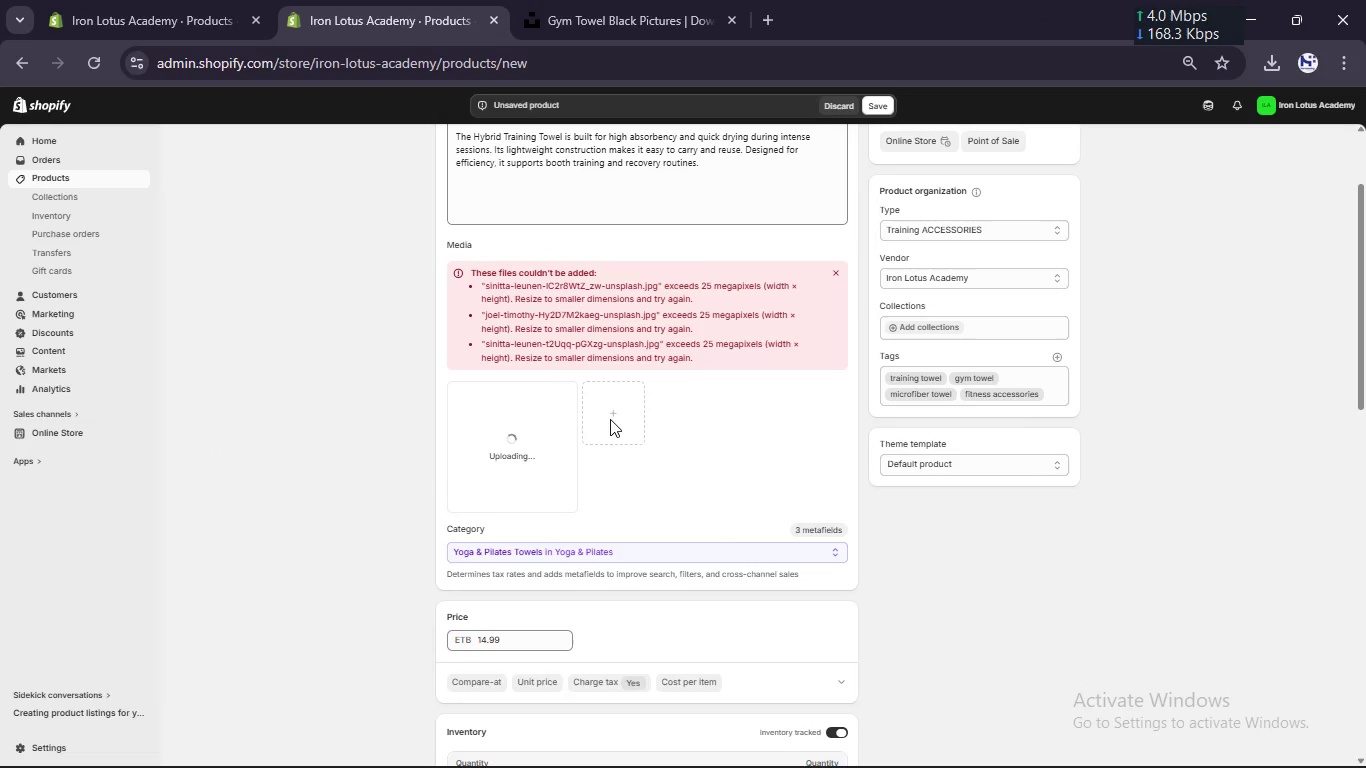 
left_click([610, 419])
 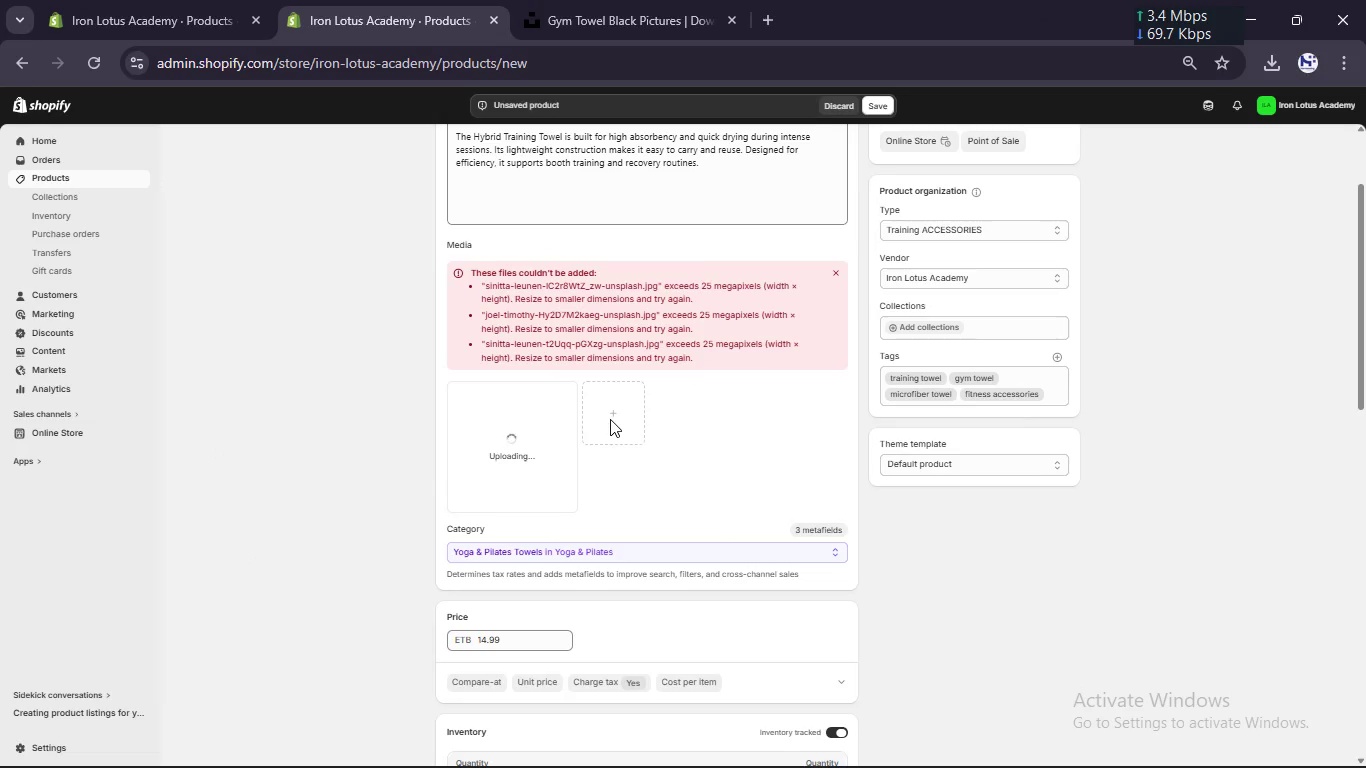 
left_click([610, 419])
 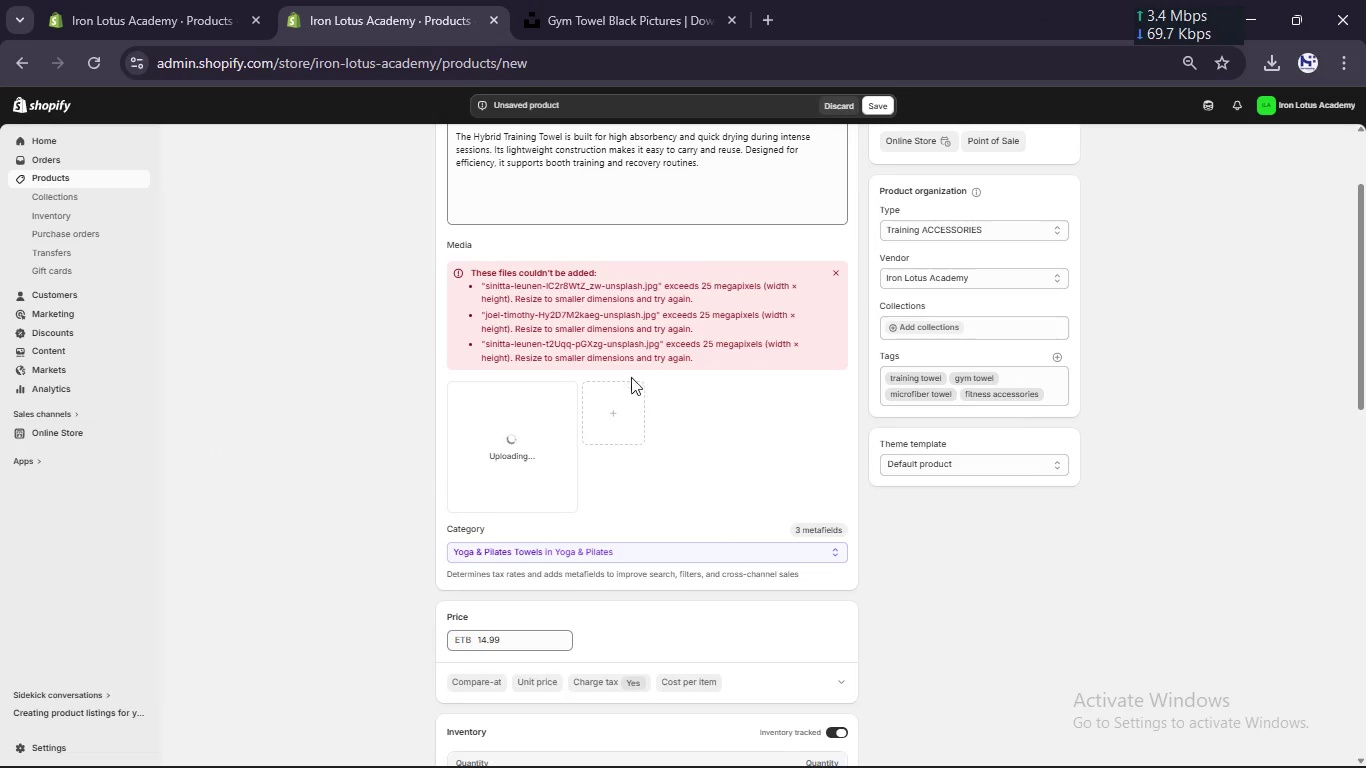 
left_click([624, 416])
 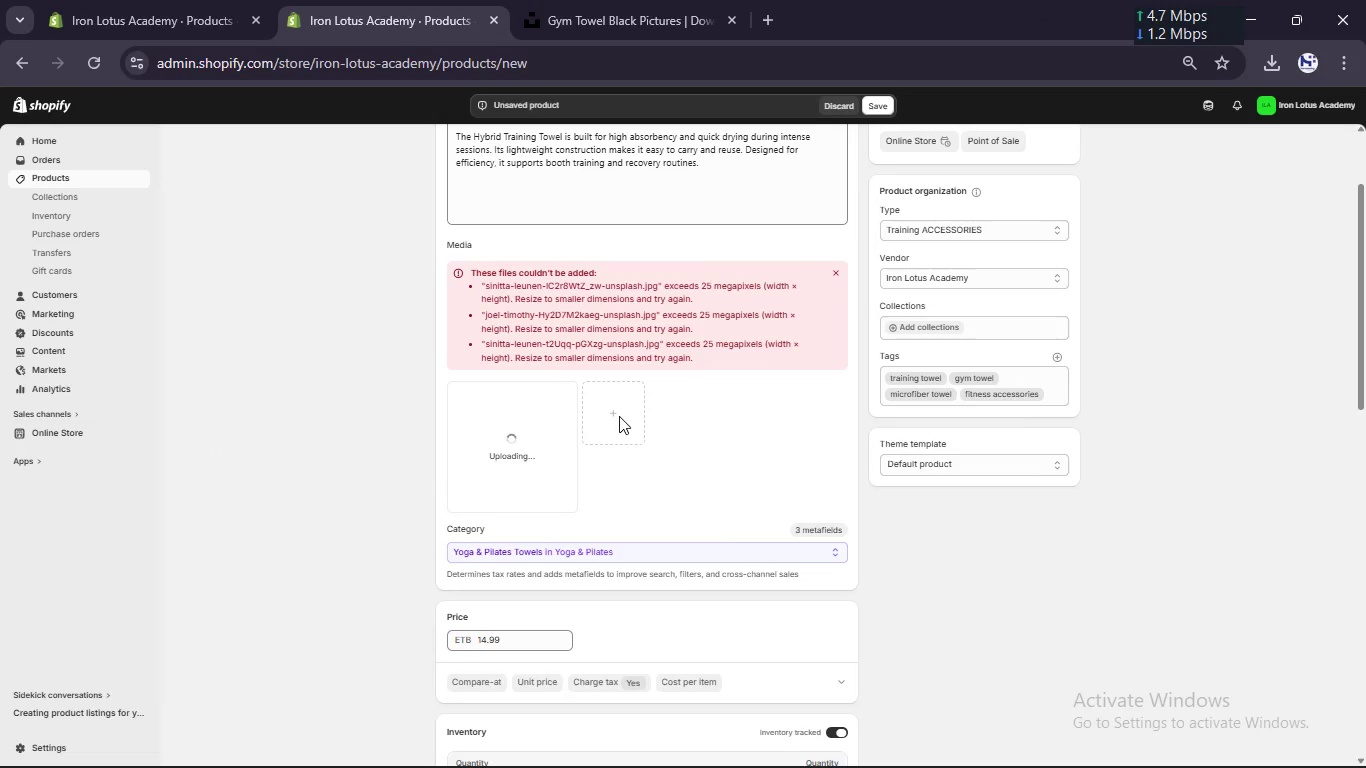 
scroll: coordinate [619, 416], scroll_direction: down, amount: 1.0
 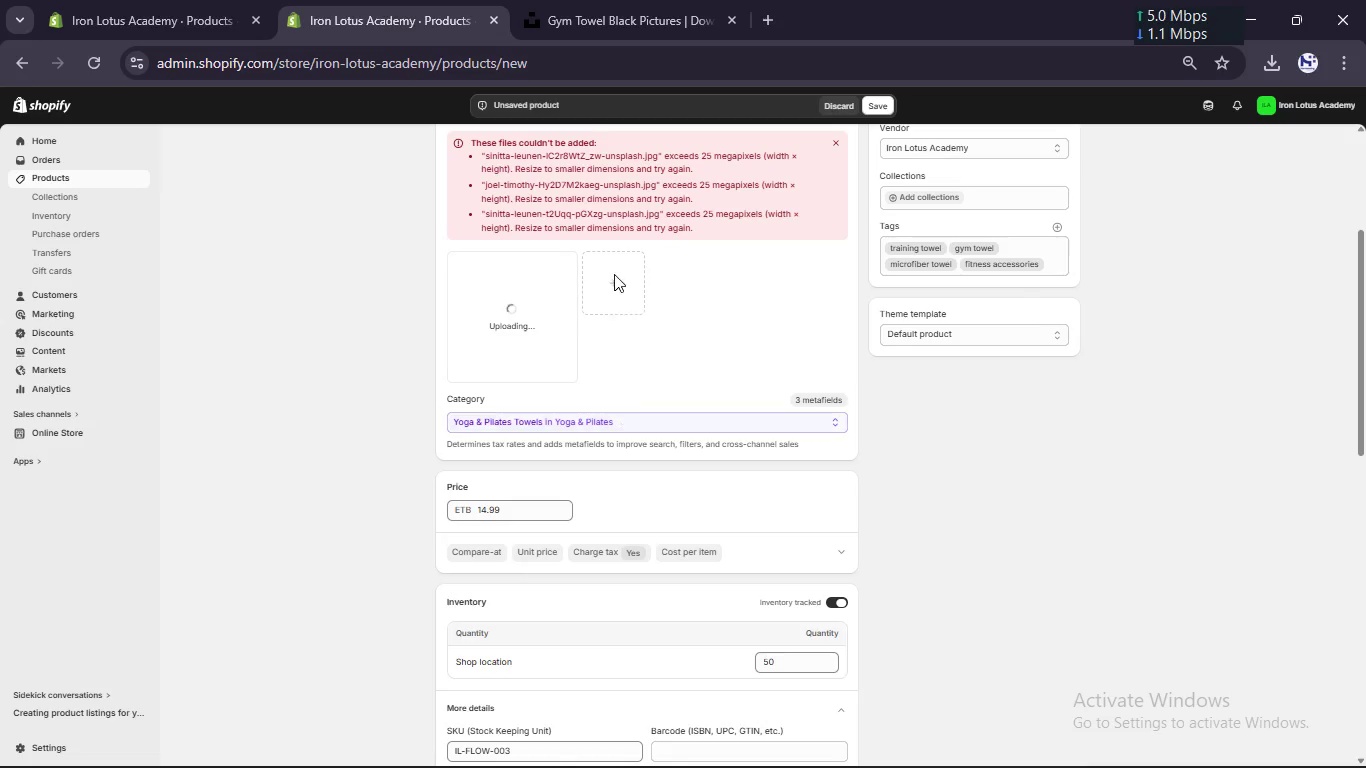 
left_click([614, 291])
 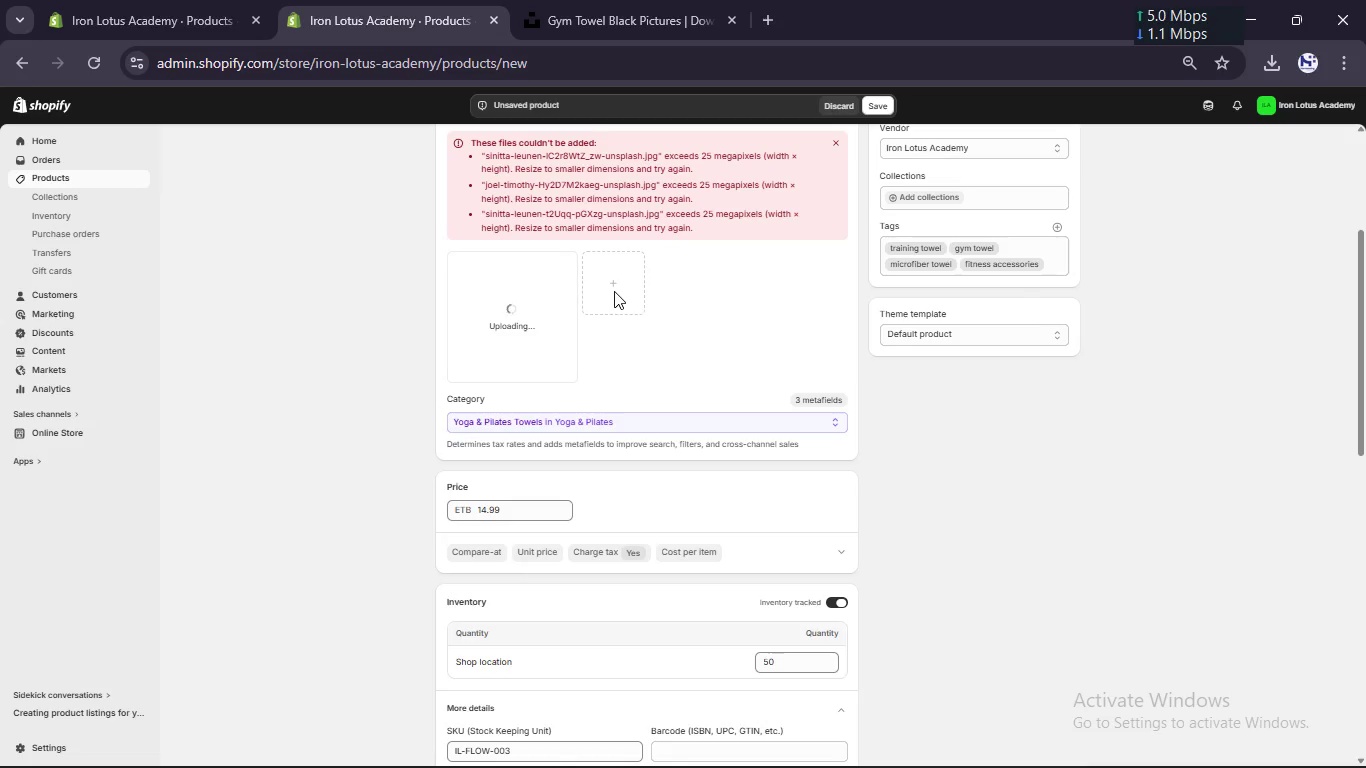 
scroll: coordinate [614, 291], scroll_direction: down, amount: 7.0
 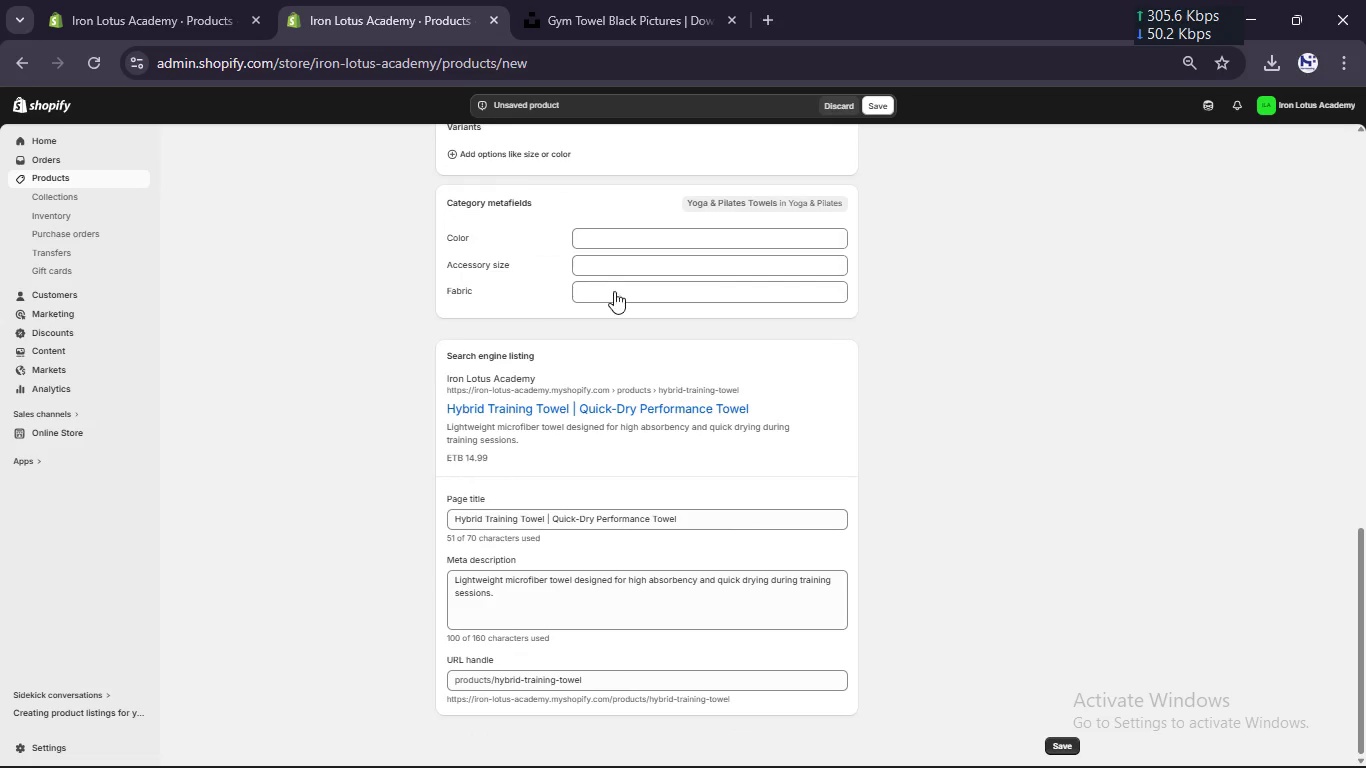 
scroll: coordinate [614, 291], scroll_direction: up, amount: 20.0
 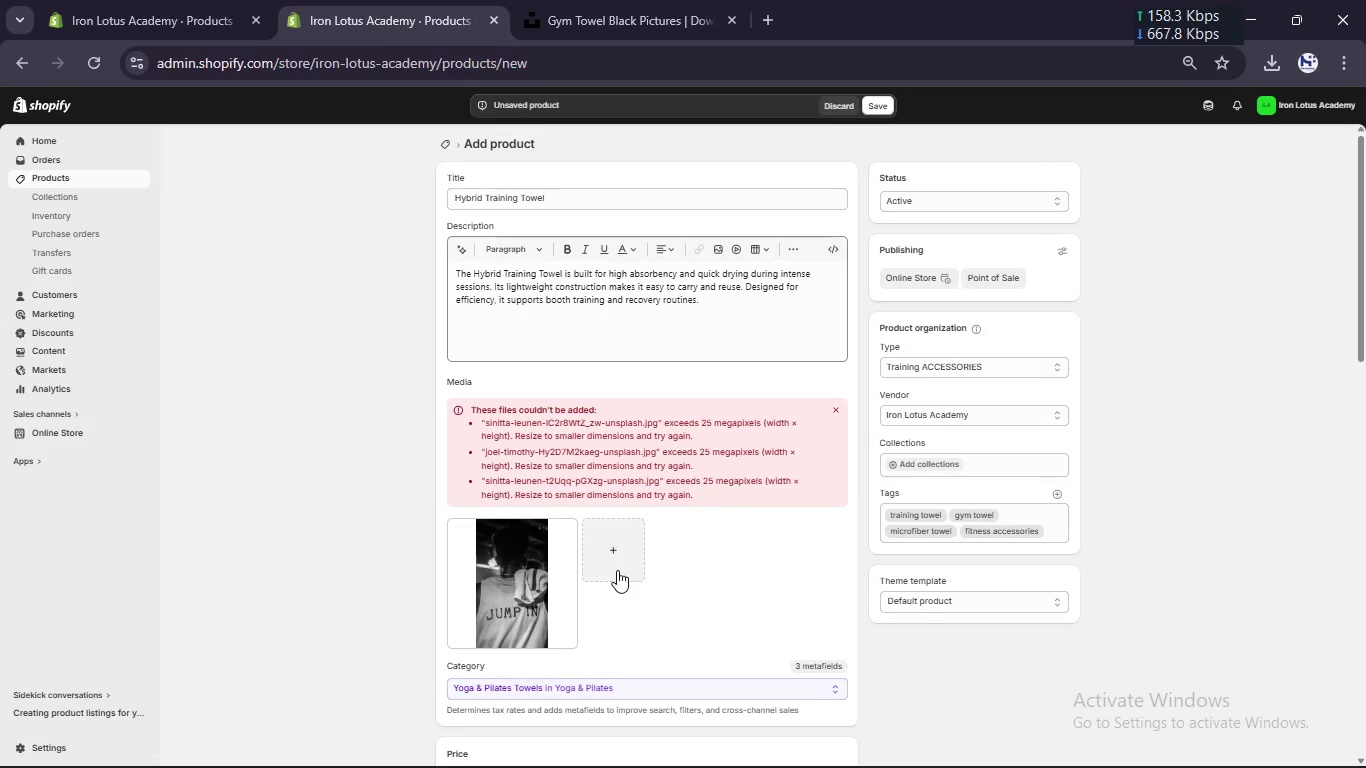 
left_click([619, 563])
 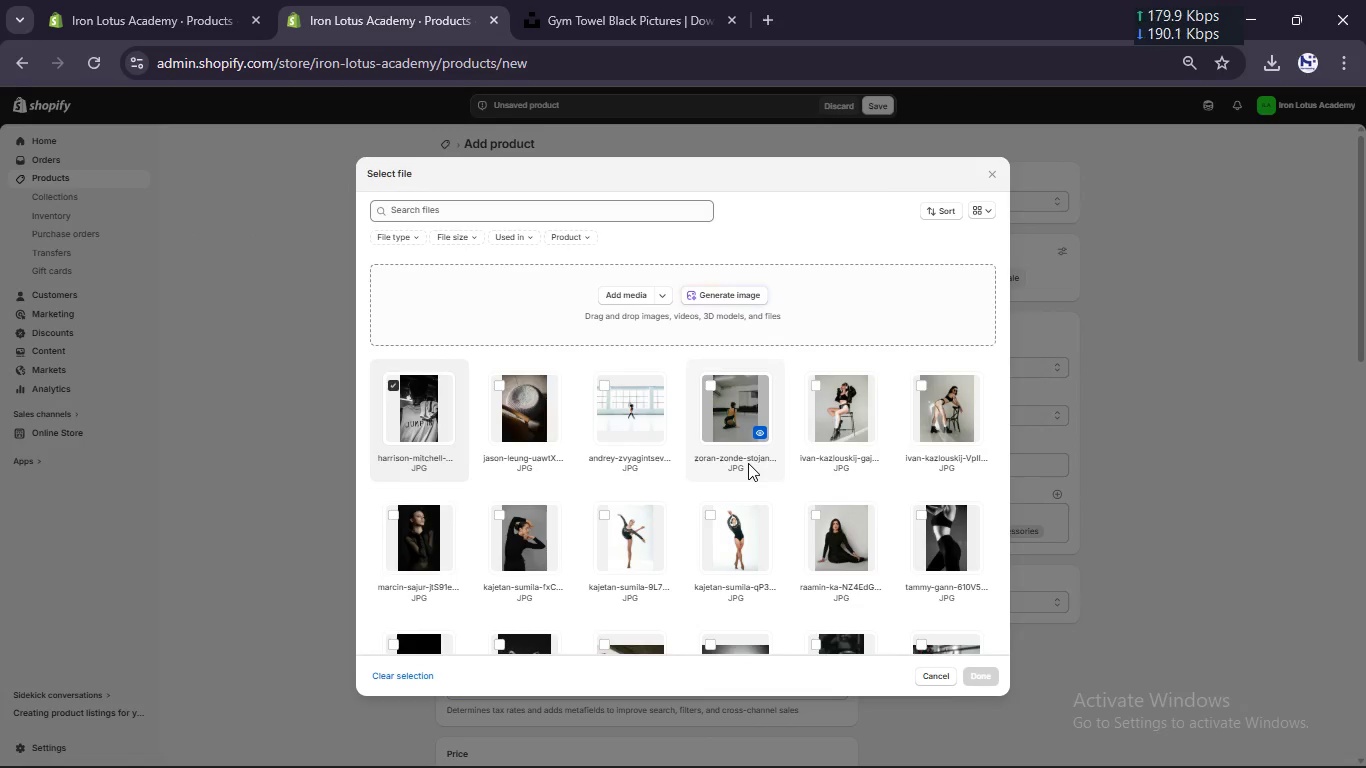 
left_click([630, 299])
 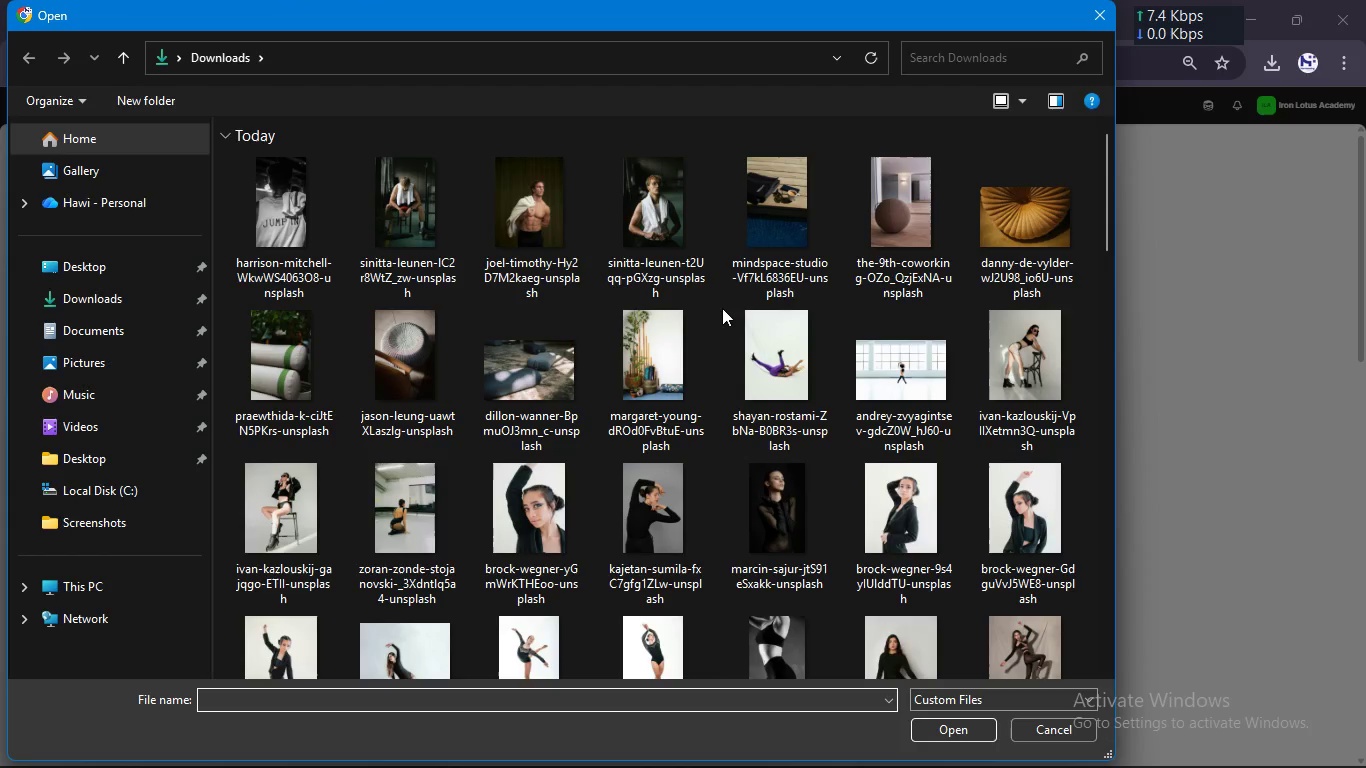 
hold_key(key=ControlLeft, duration=0.64)
left_click([761, 229])
 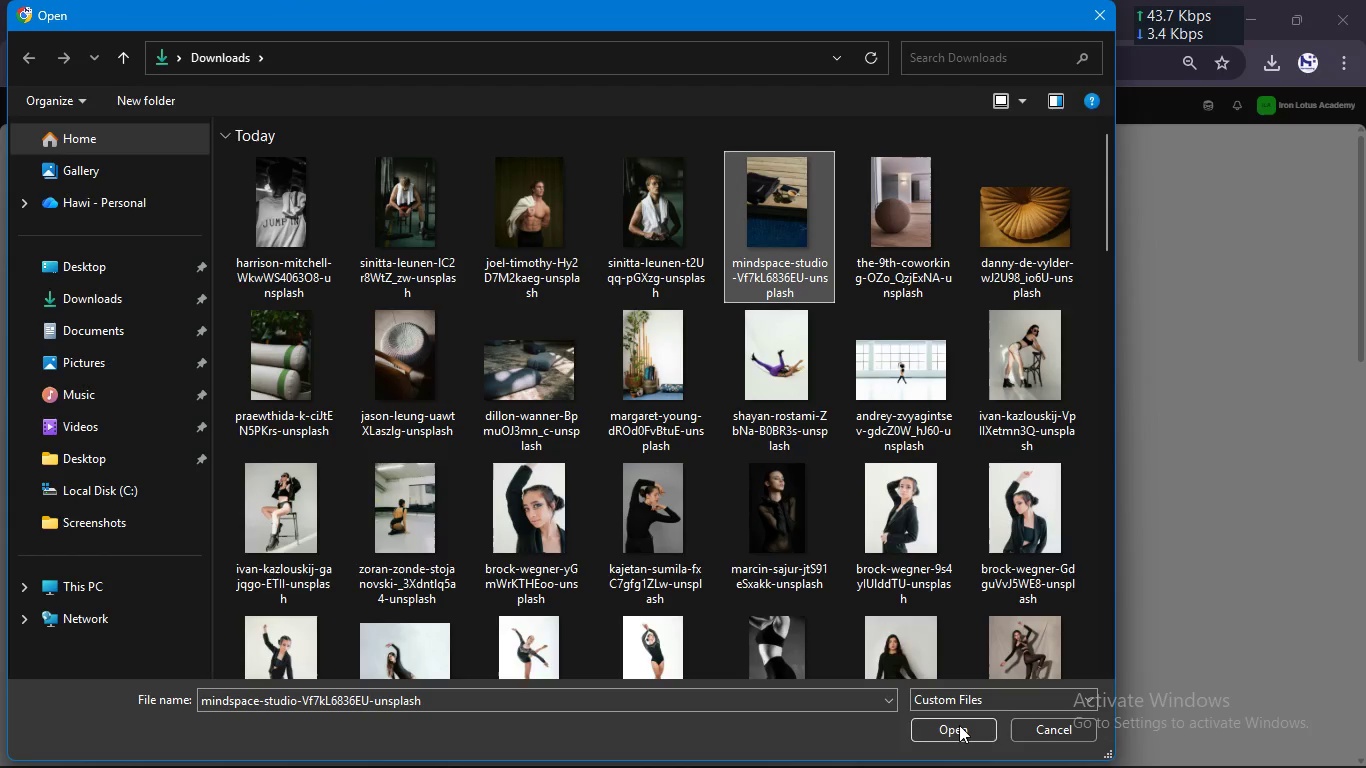 
left_click([959, 723])
 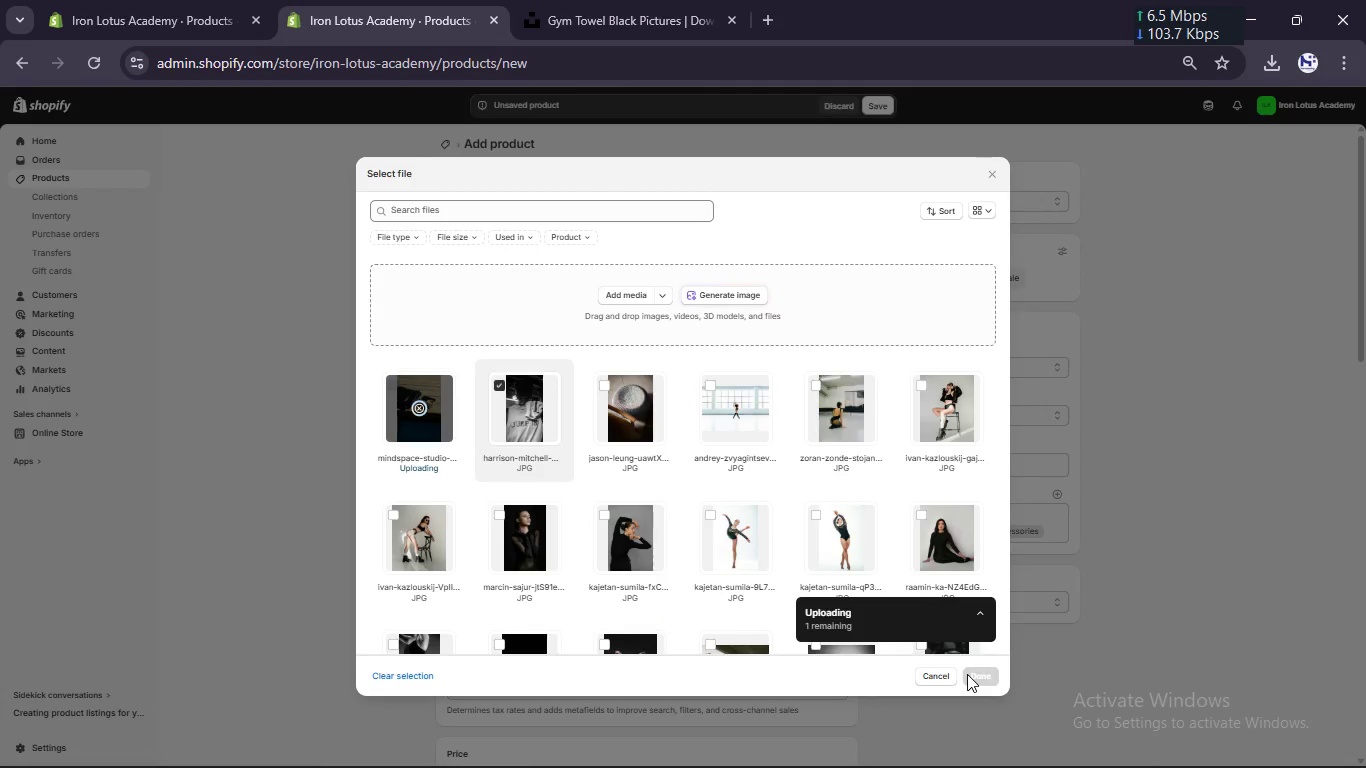 
wait(10.86)
 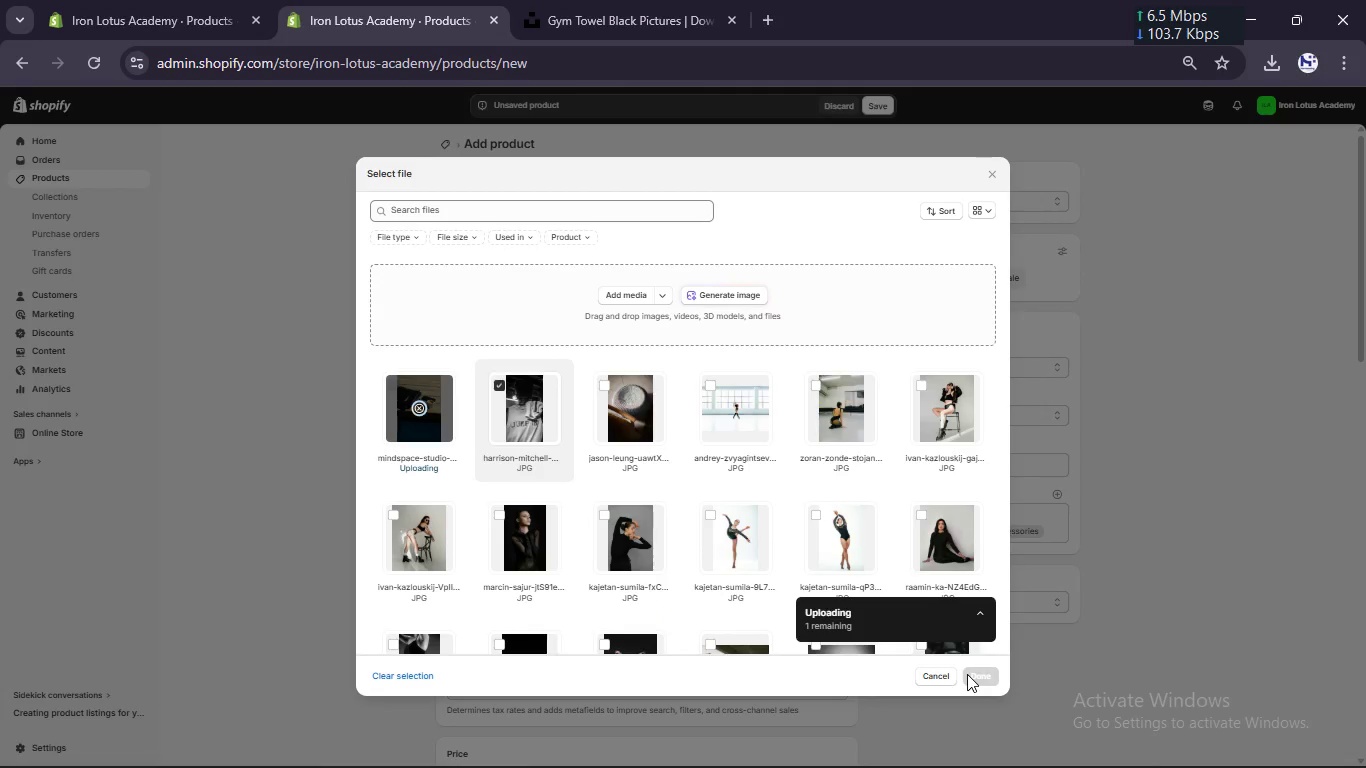 
left_click([870, 747])